 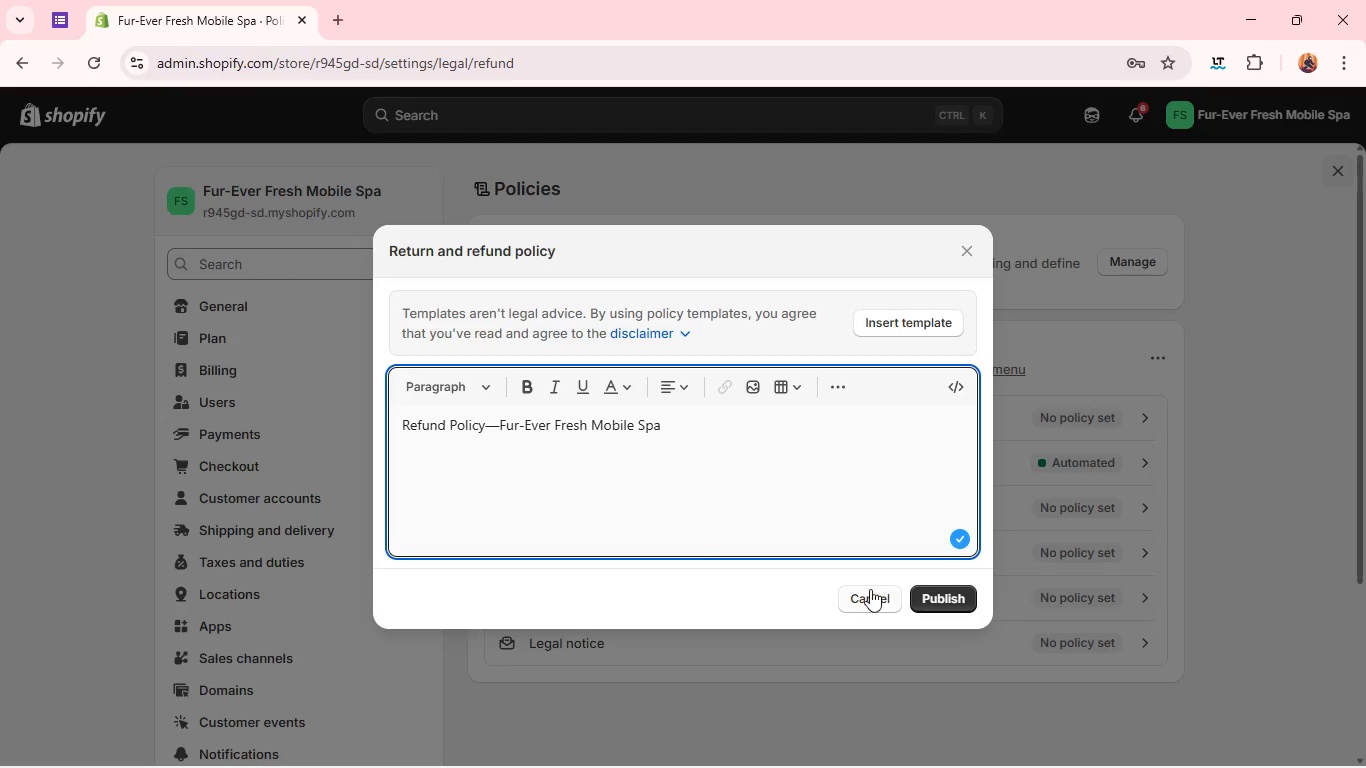 
key(Alt+Tab)
 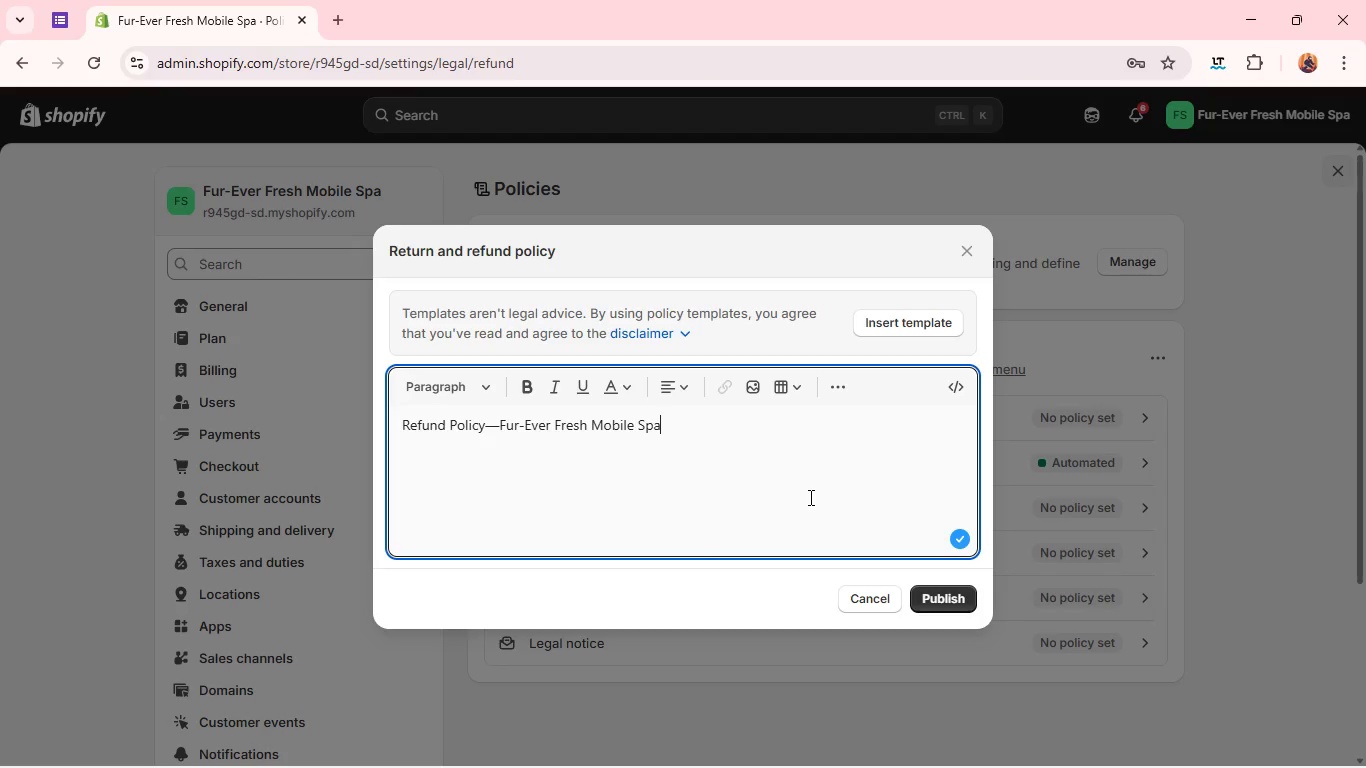 
wait(12.88)
 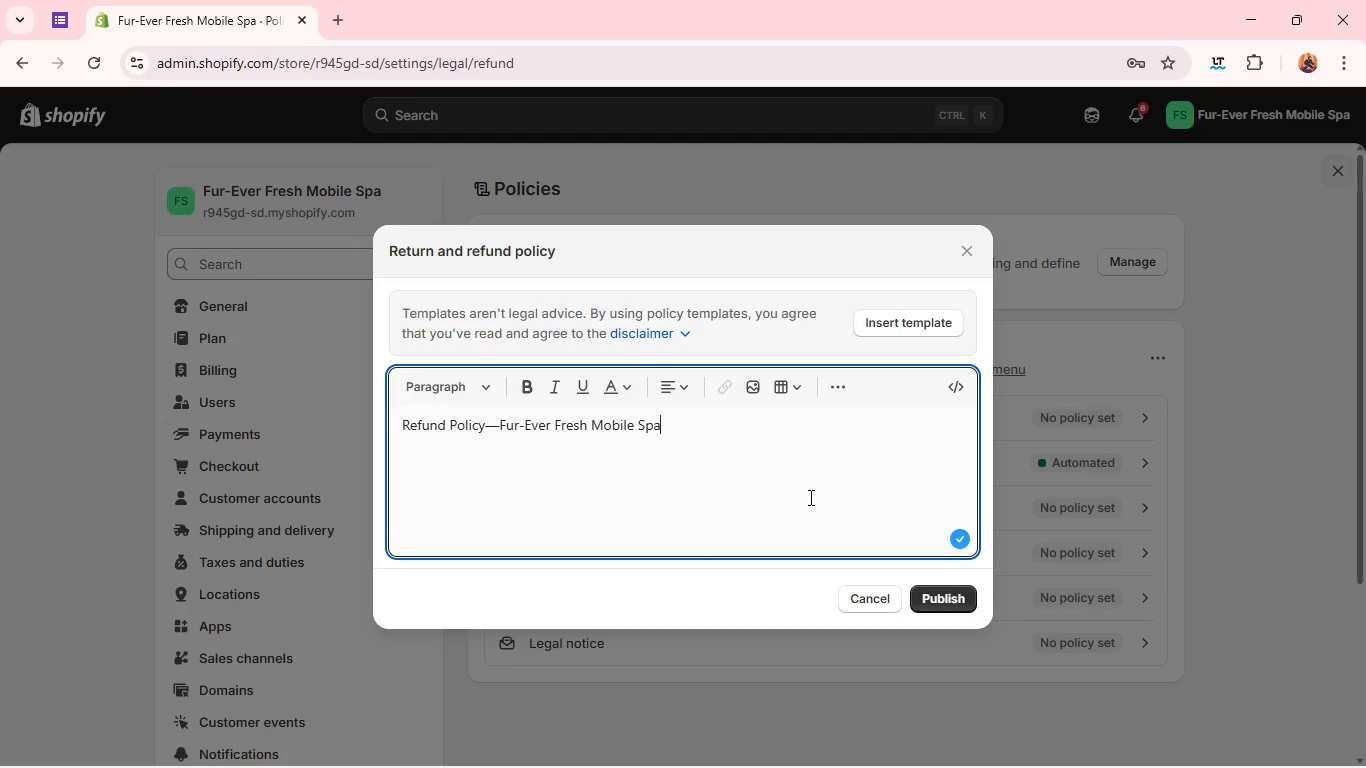 
type(, we aim to provide high-quakity nobile grooming services and)
 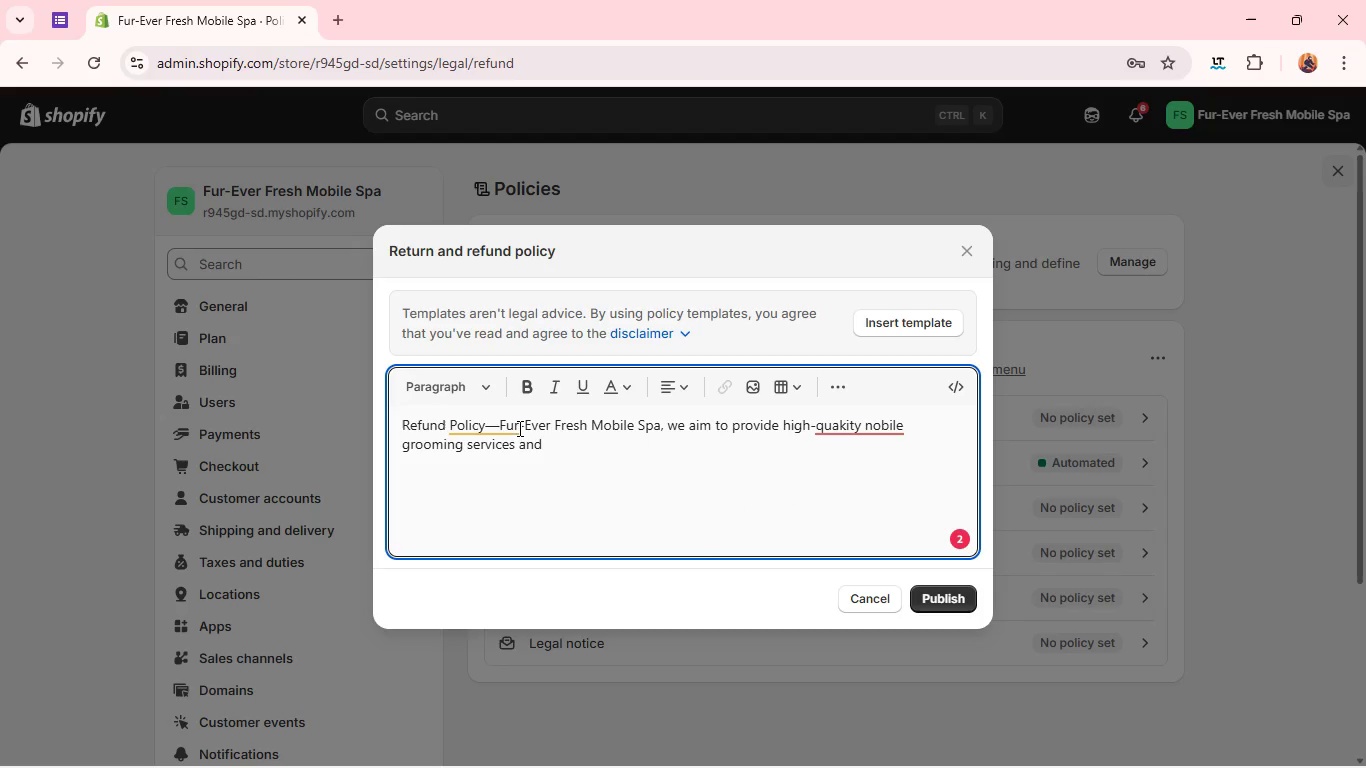 
left_click([492, 422])
 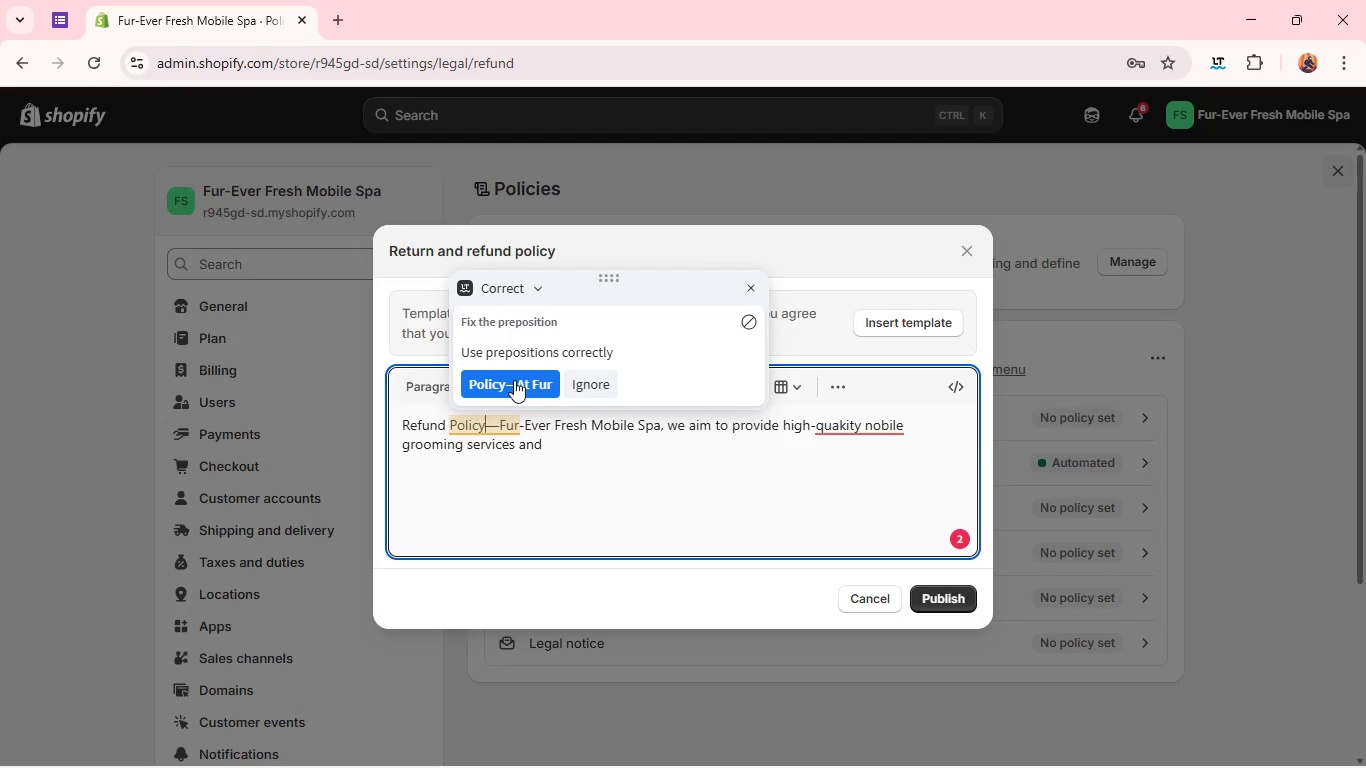 
left_click([514, 380])
 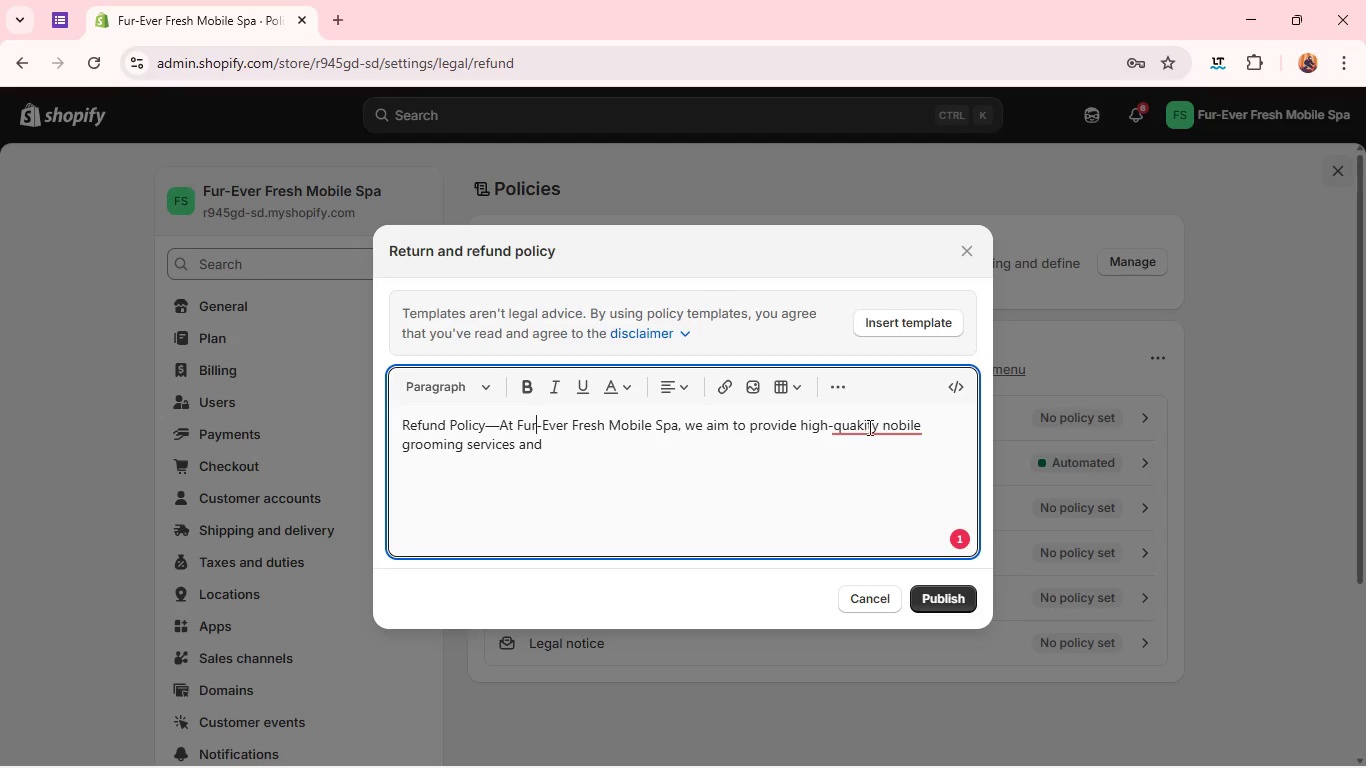 
left_click([878, 424])
 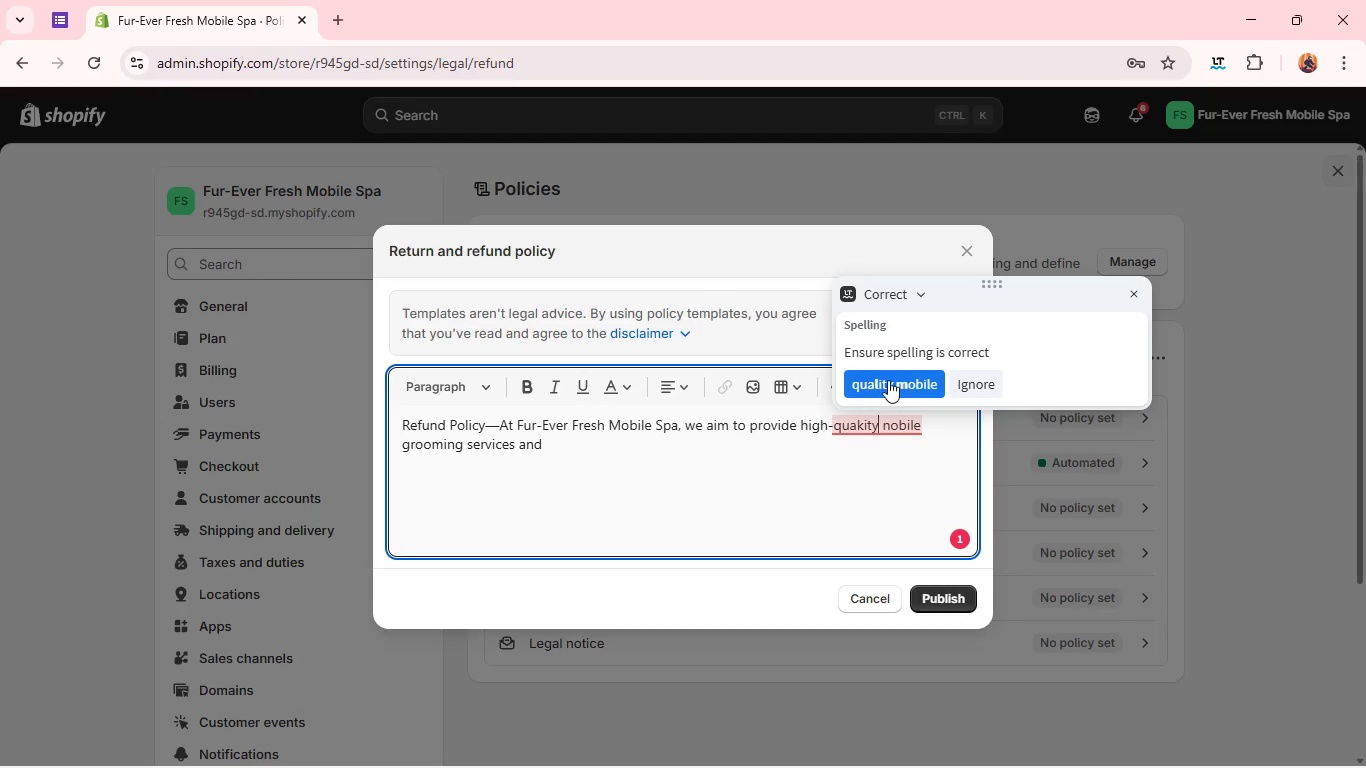 
left_click([888, 379])
 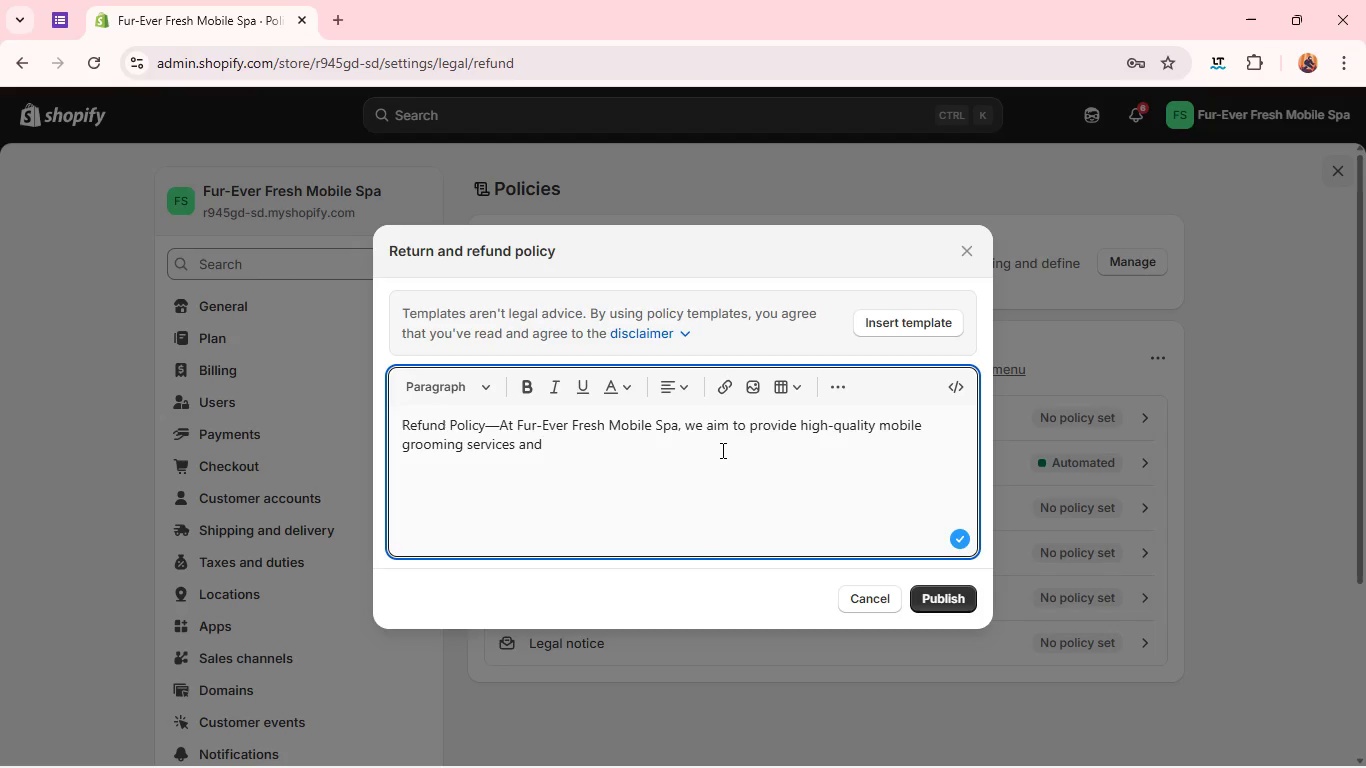 
left_click([721, 449])
 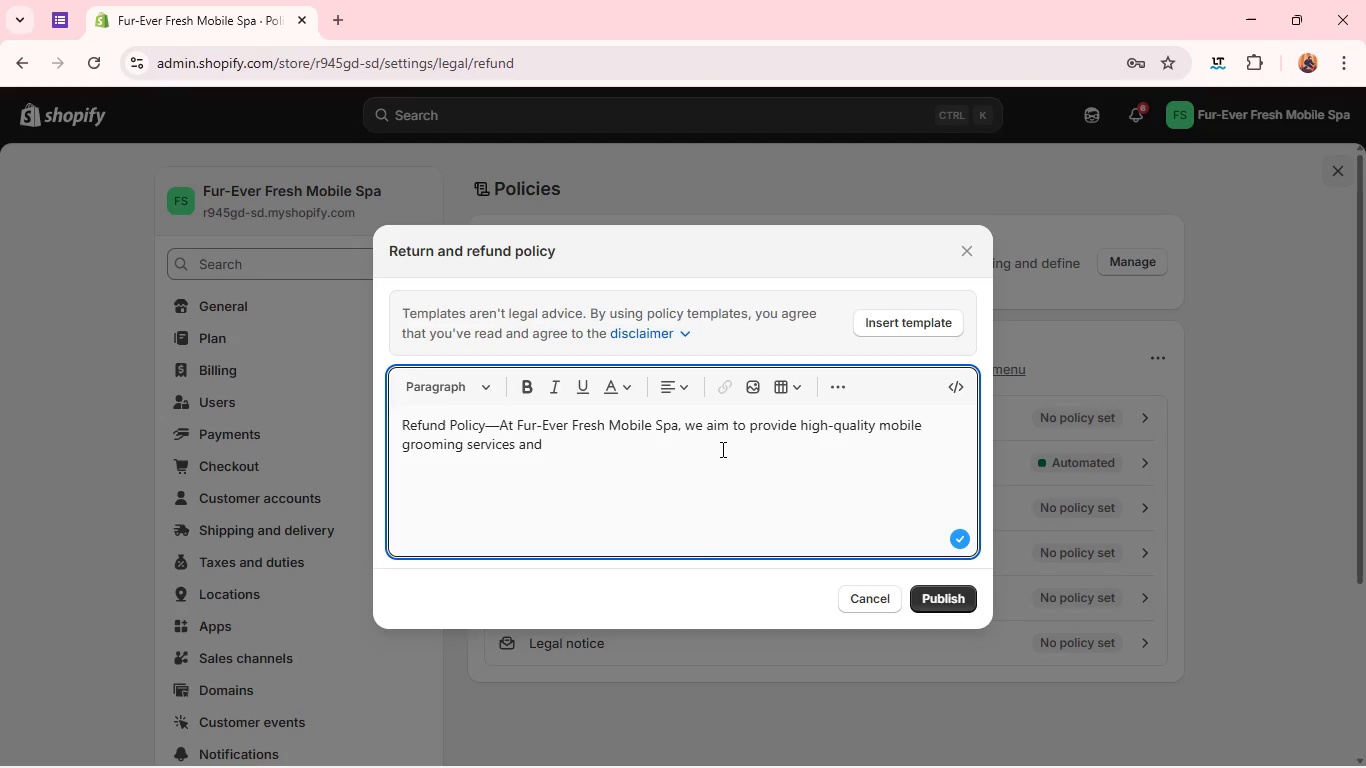 
type( carefully crafted pet care products. Please review our policy below carefully before making a purchase.)
 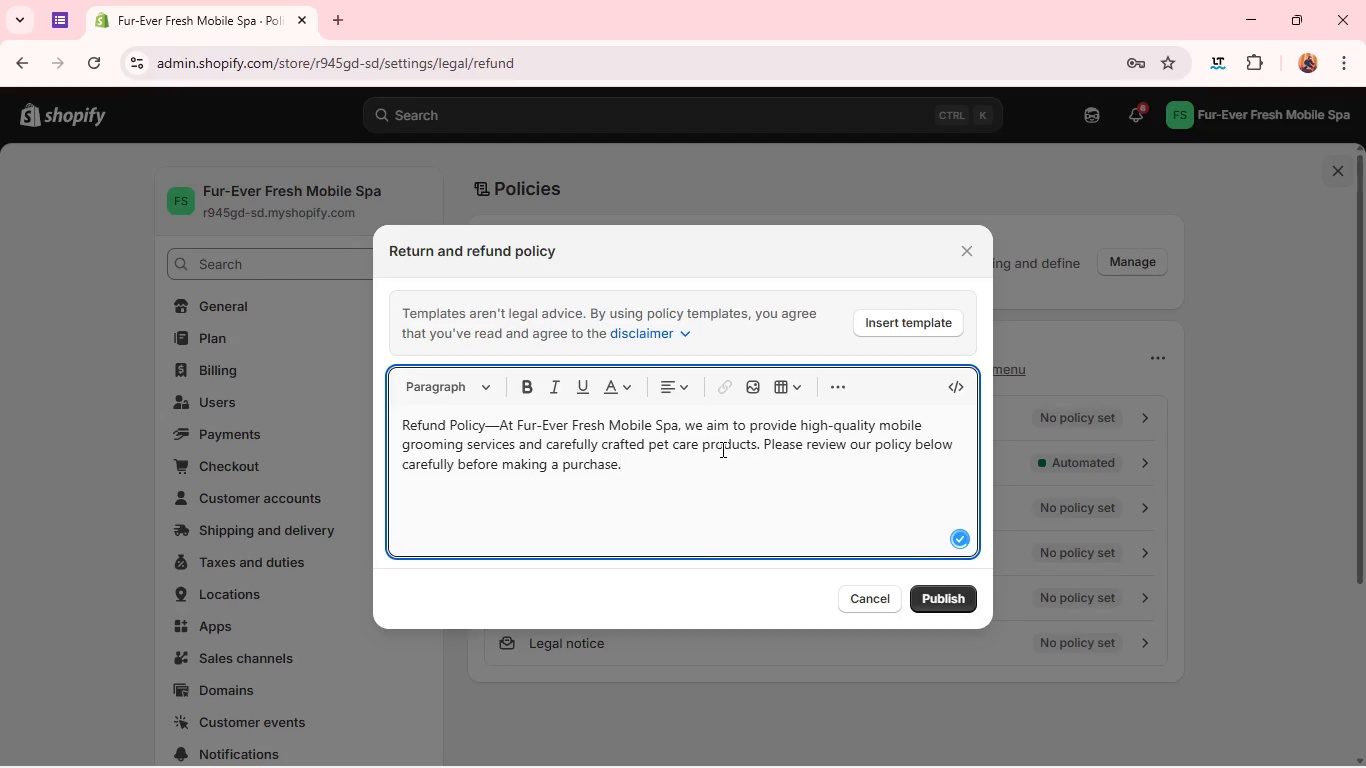 
key(Enter)
 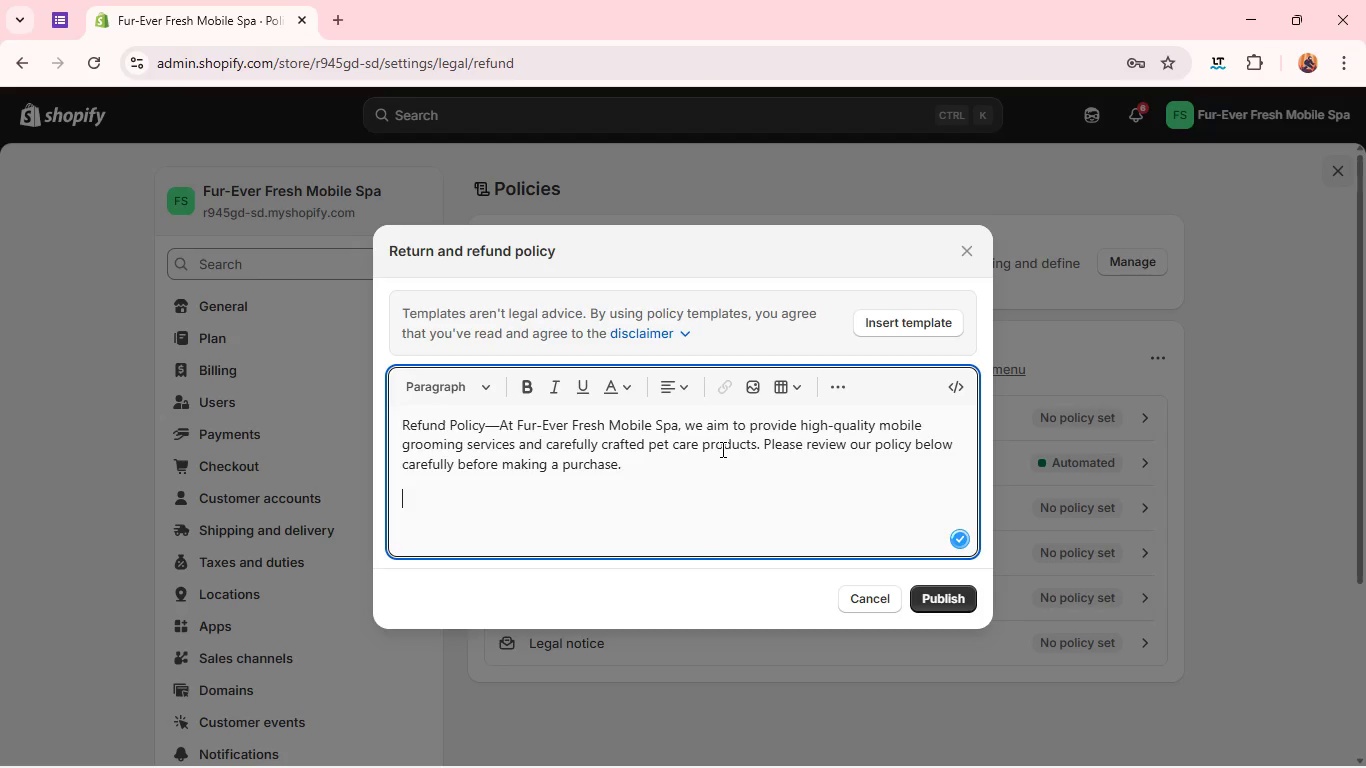 
type(1. N)
key(Backspace)
type(Mobile Grooming Services)
 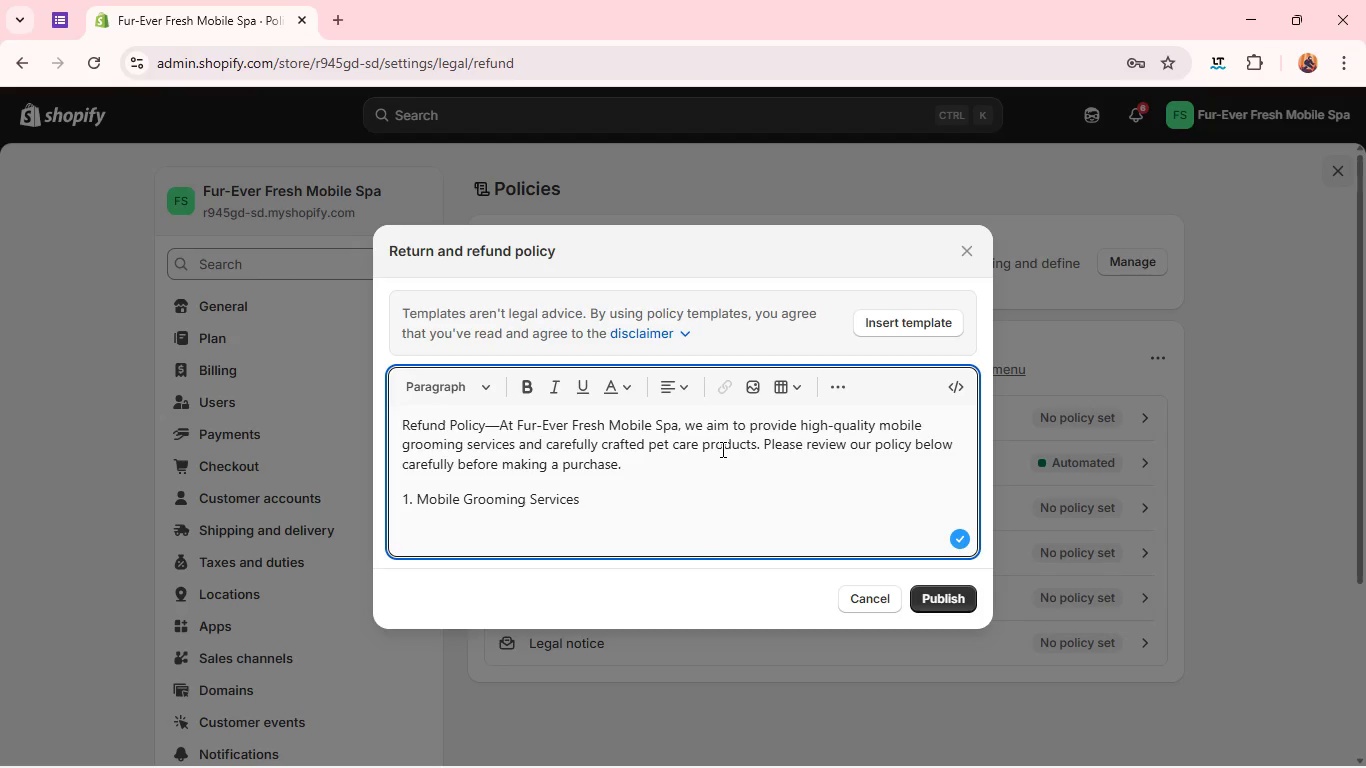 
key(Enter)
 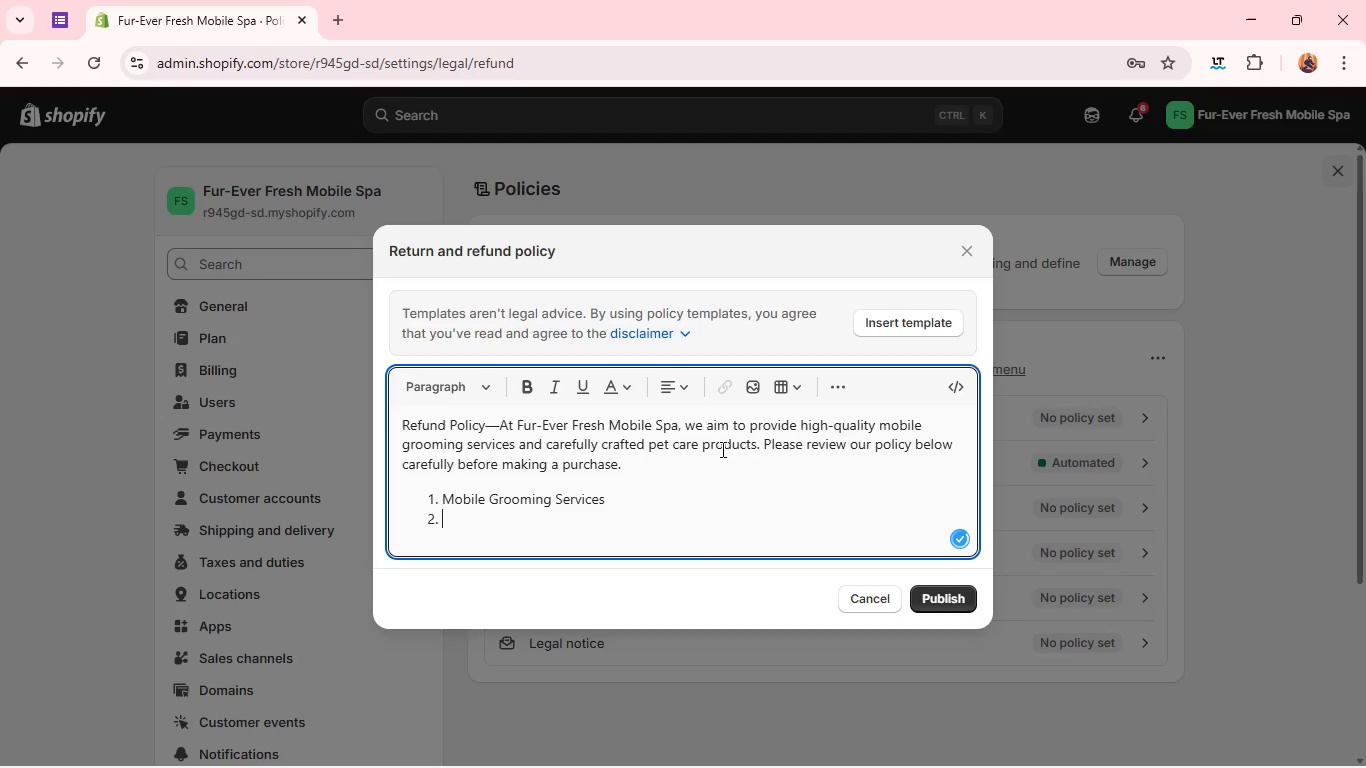 
key(Backspace)
 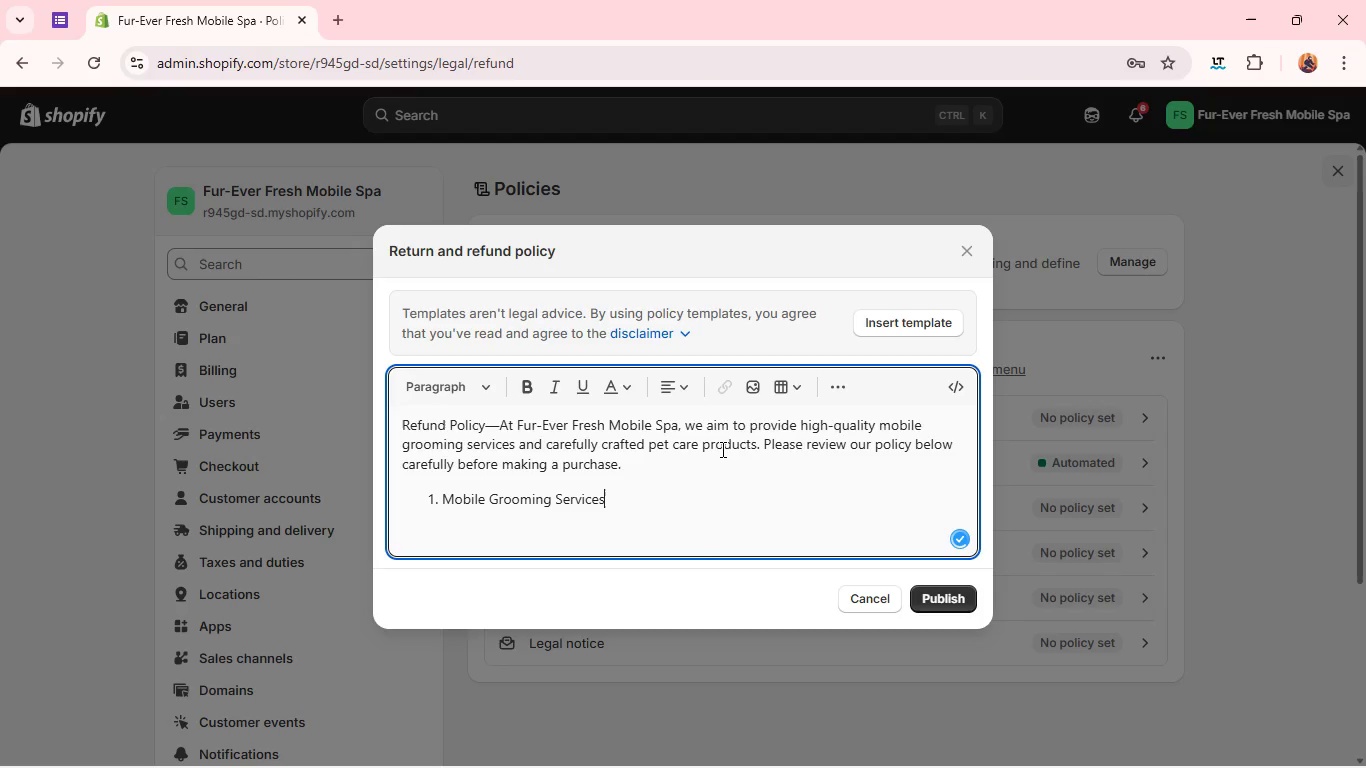 
key(Enter)
 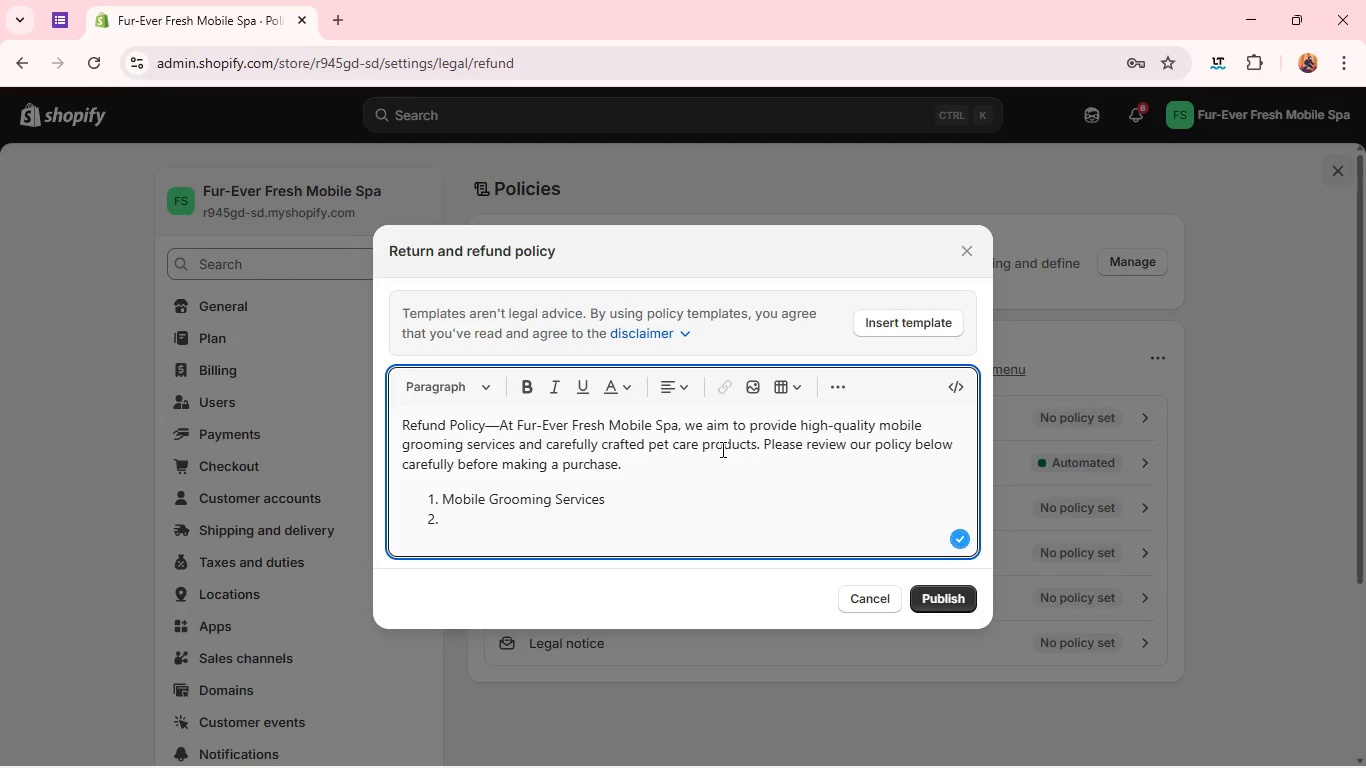 
key(Enter)
 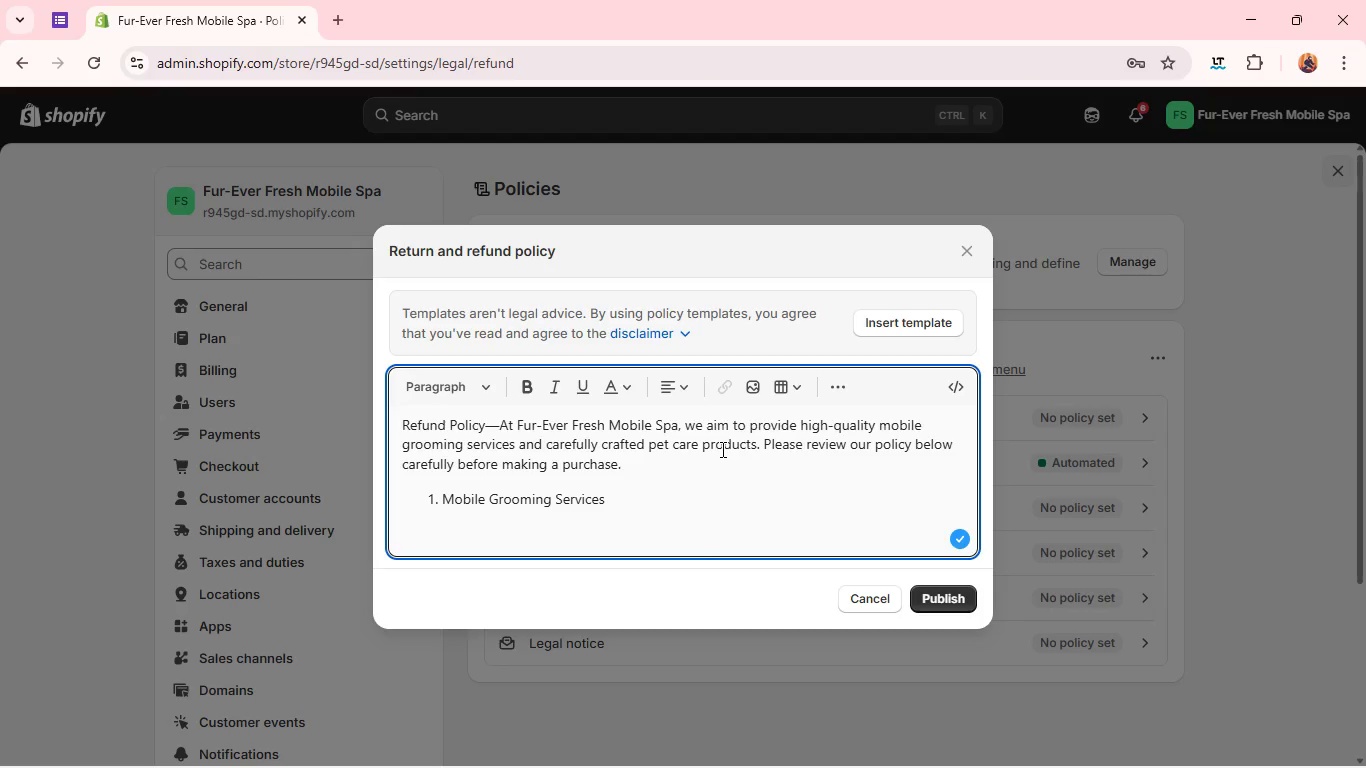 
wait(5.16)
 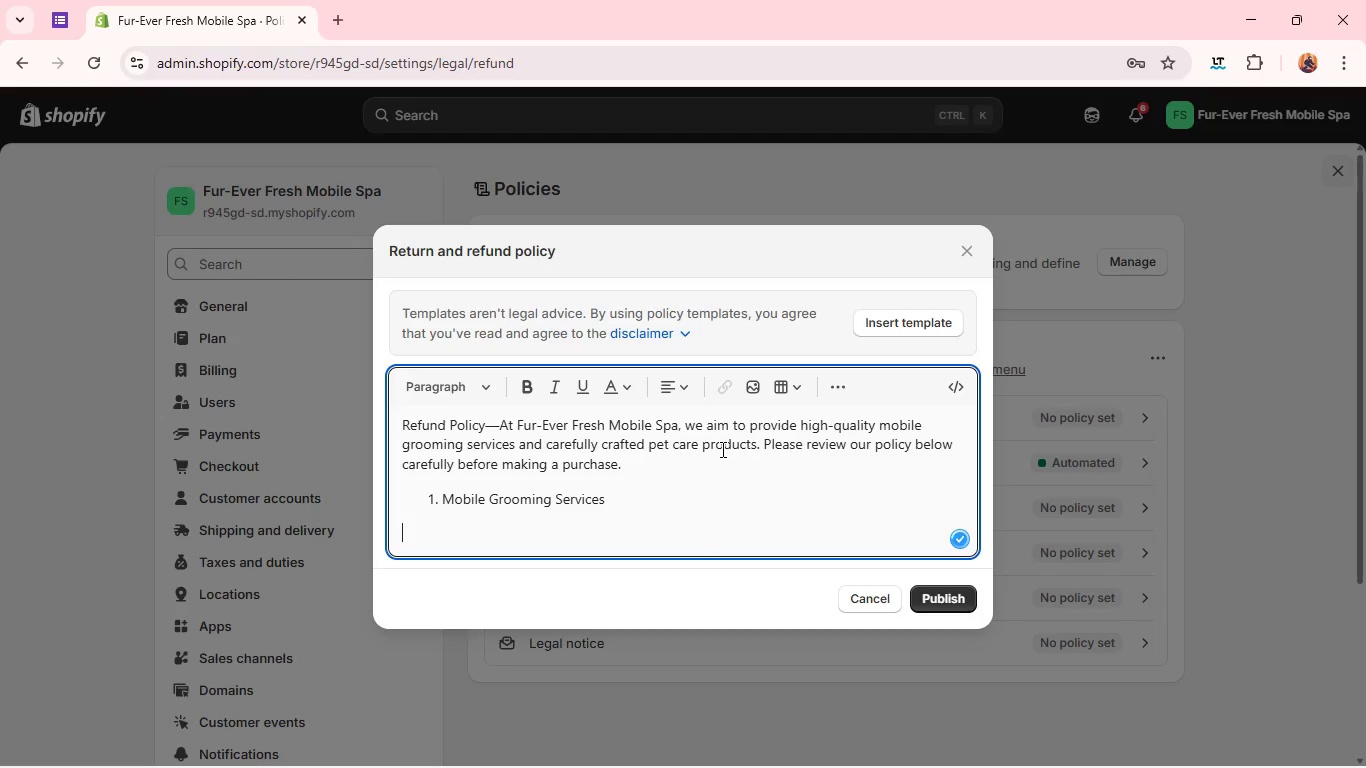 
type(All mobile grooming appointments are reserved in advance and involve dedicated time, trave, and )
 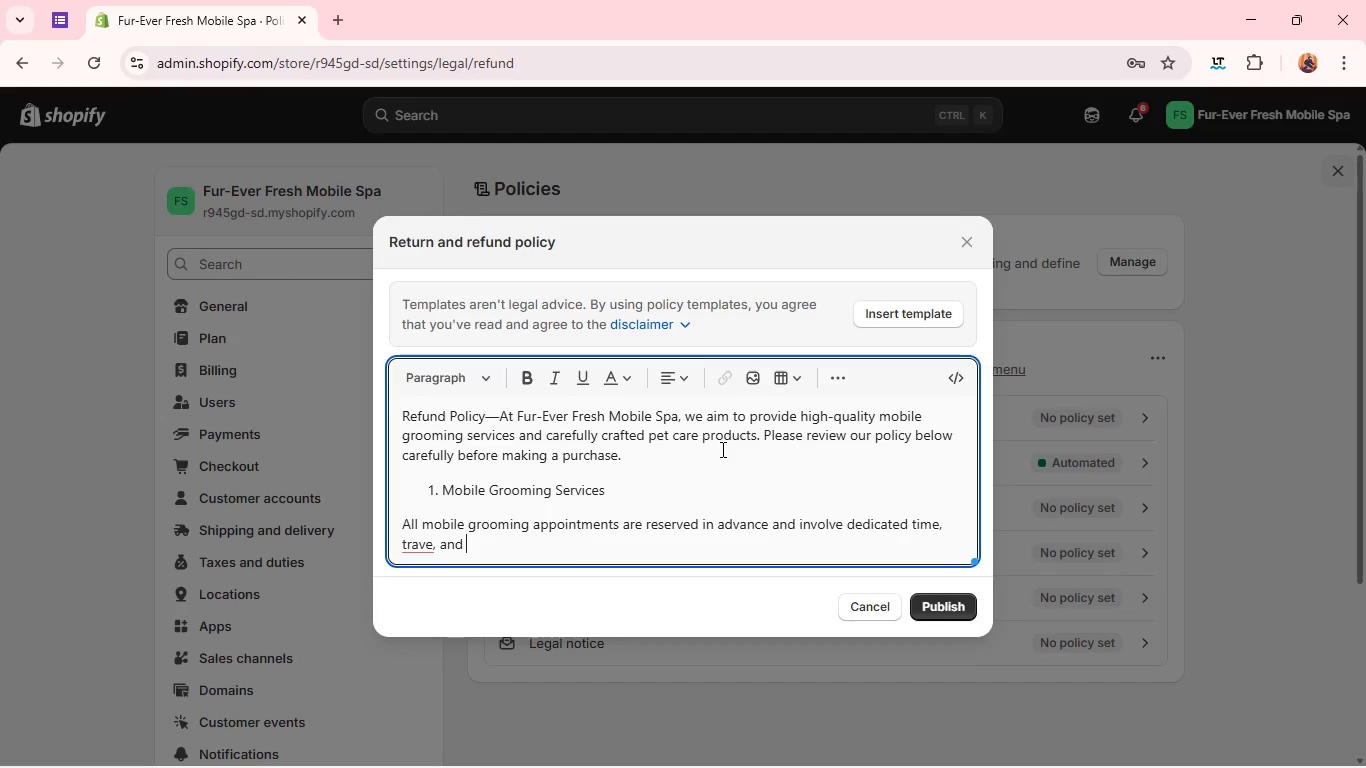 
type(preparato)
key(Backspace)
type(ion.)
 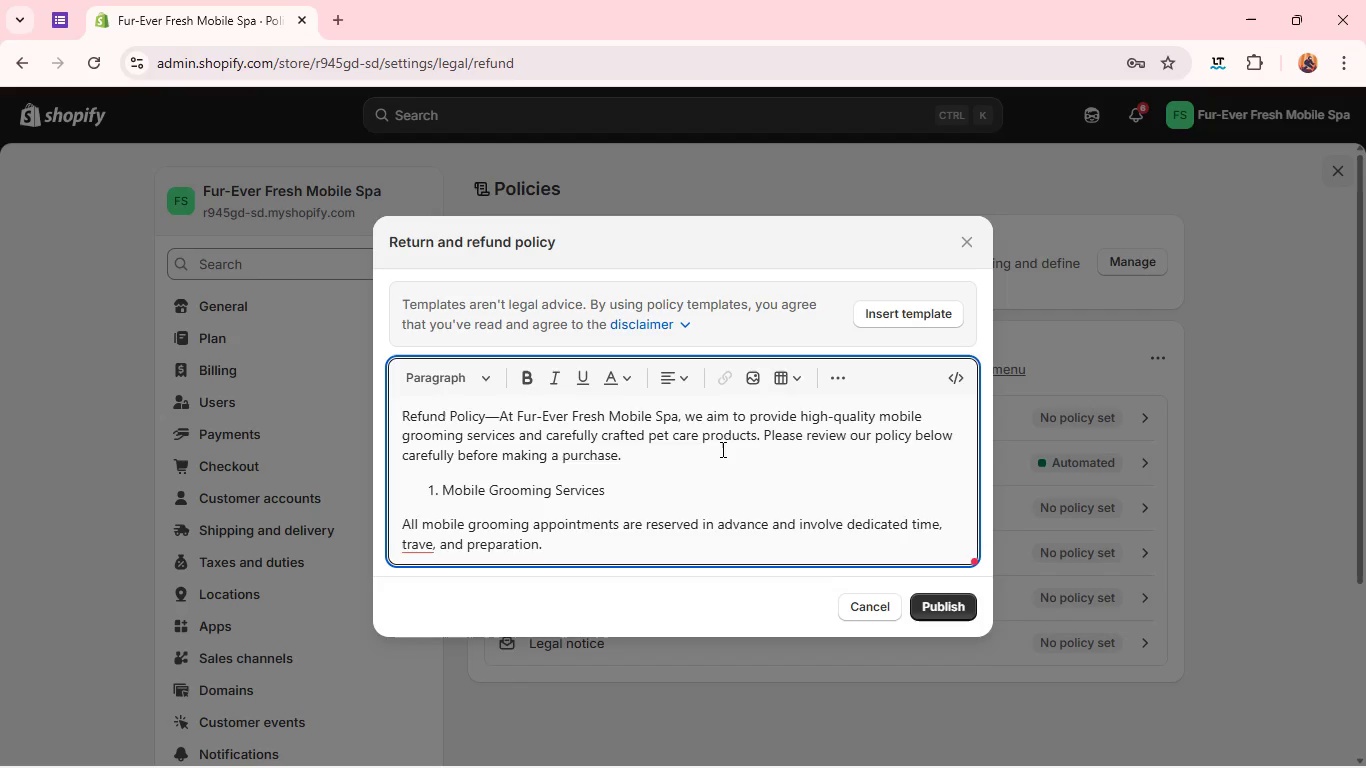 
key(Enter)
 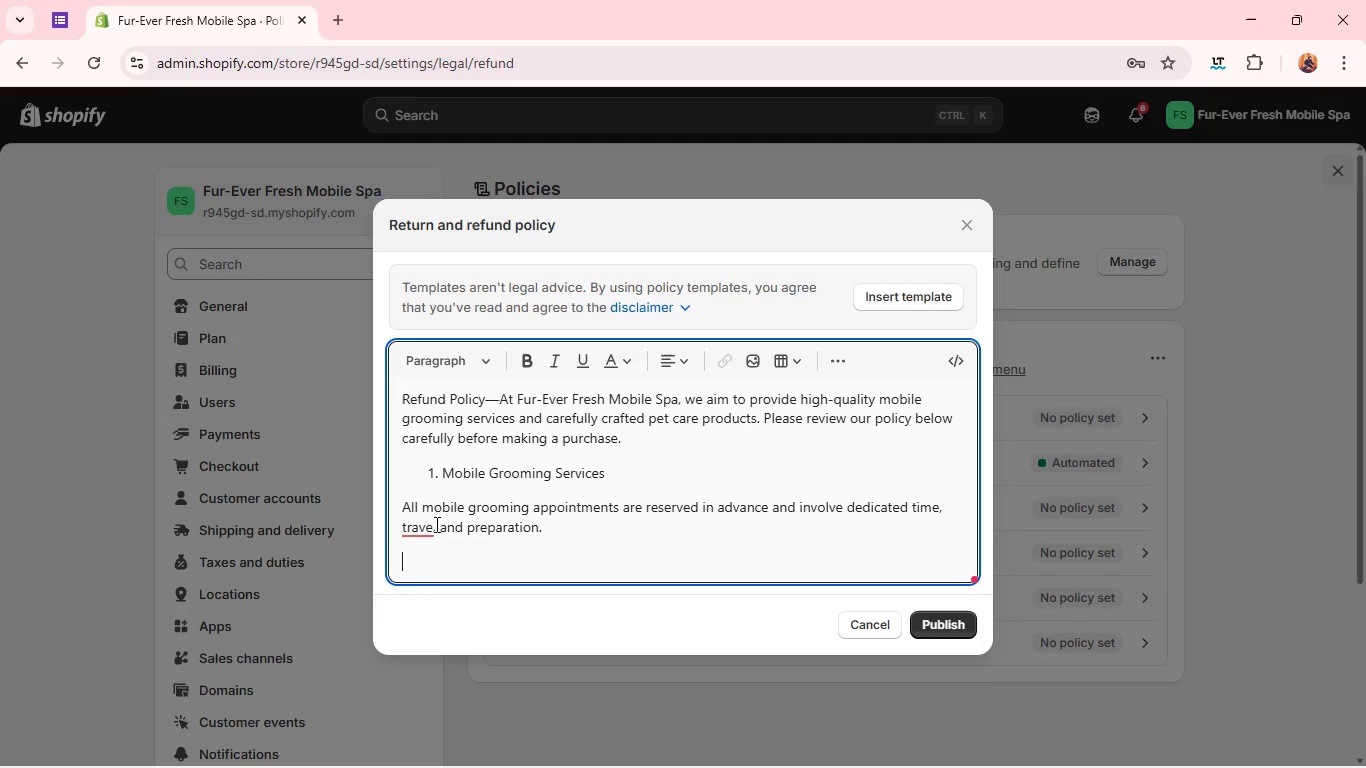 